 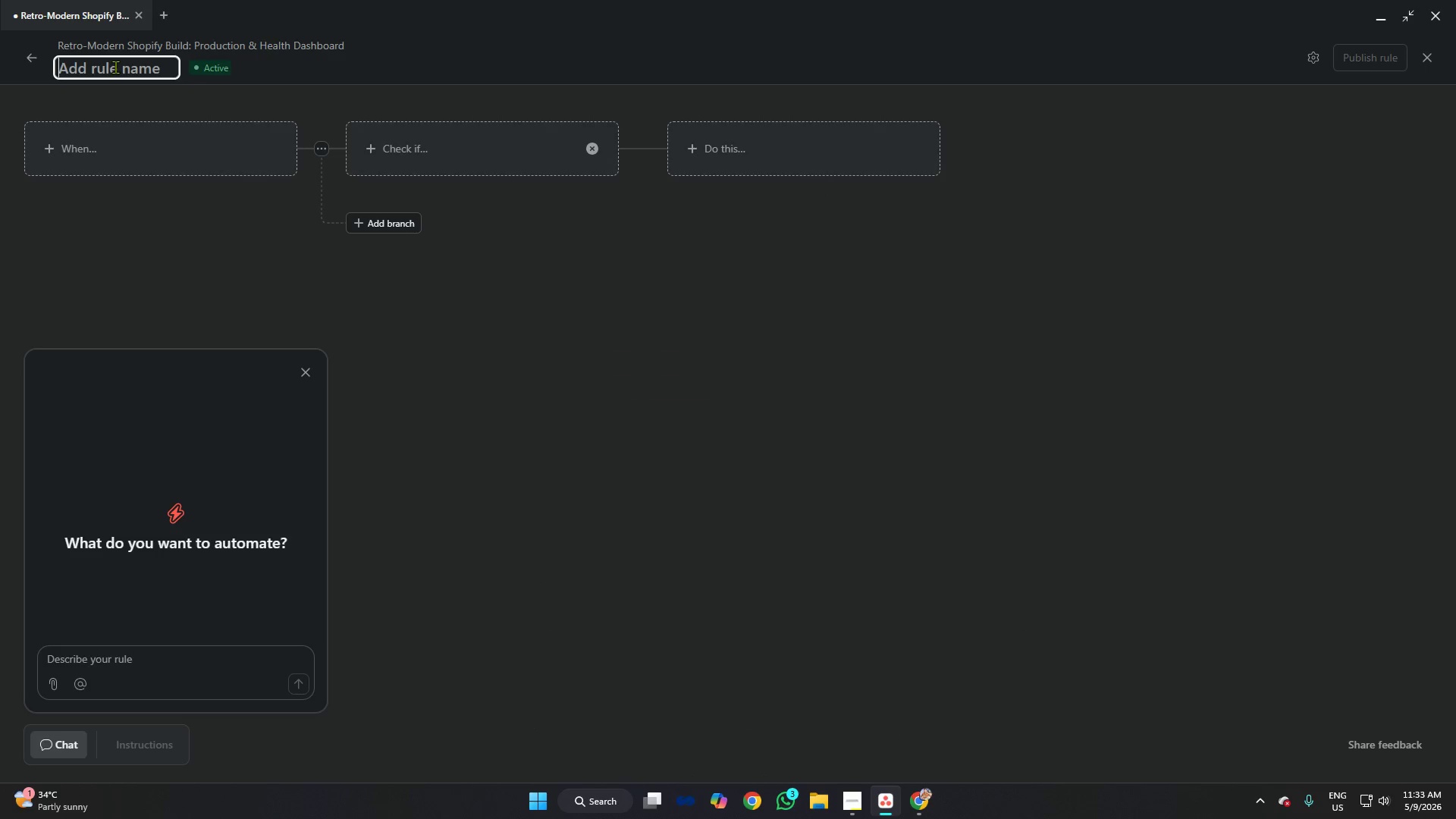 
type(Internal QA Logic)
 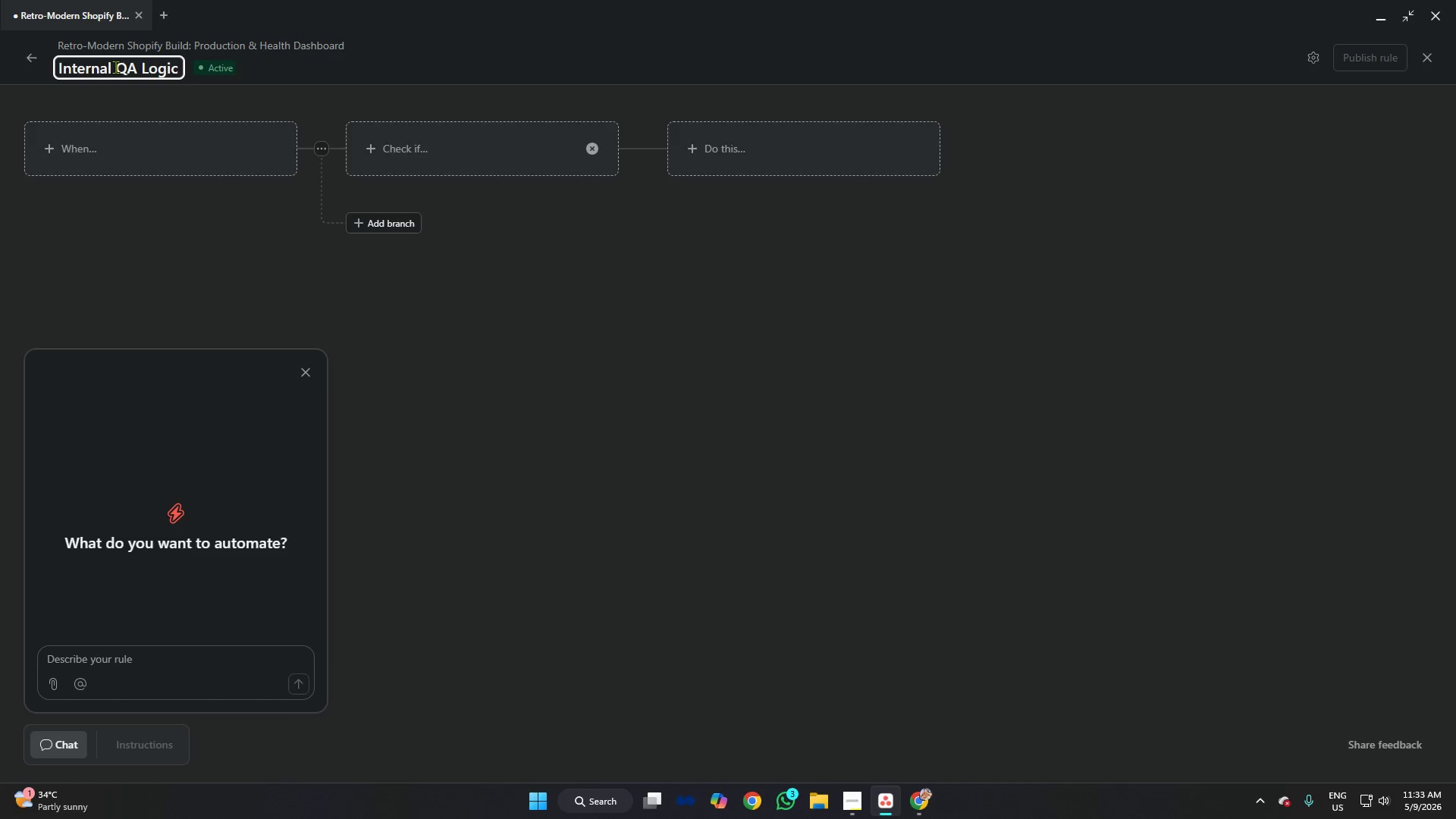 
wait(10.92)
 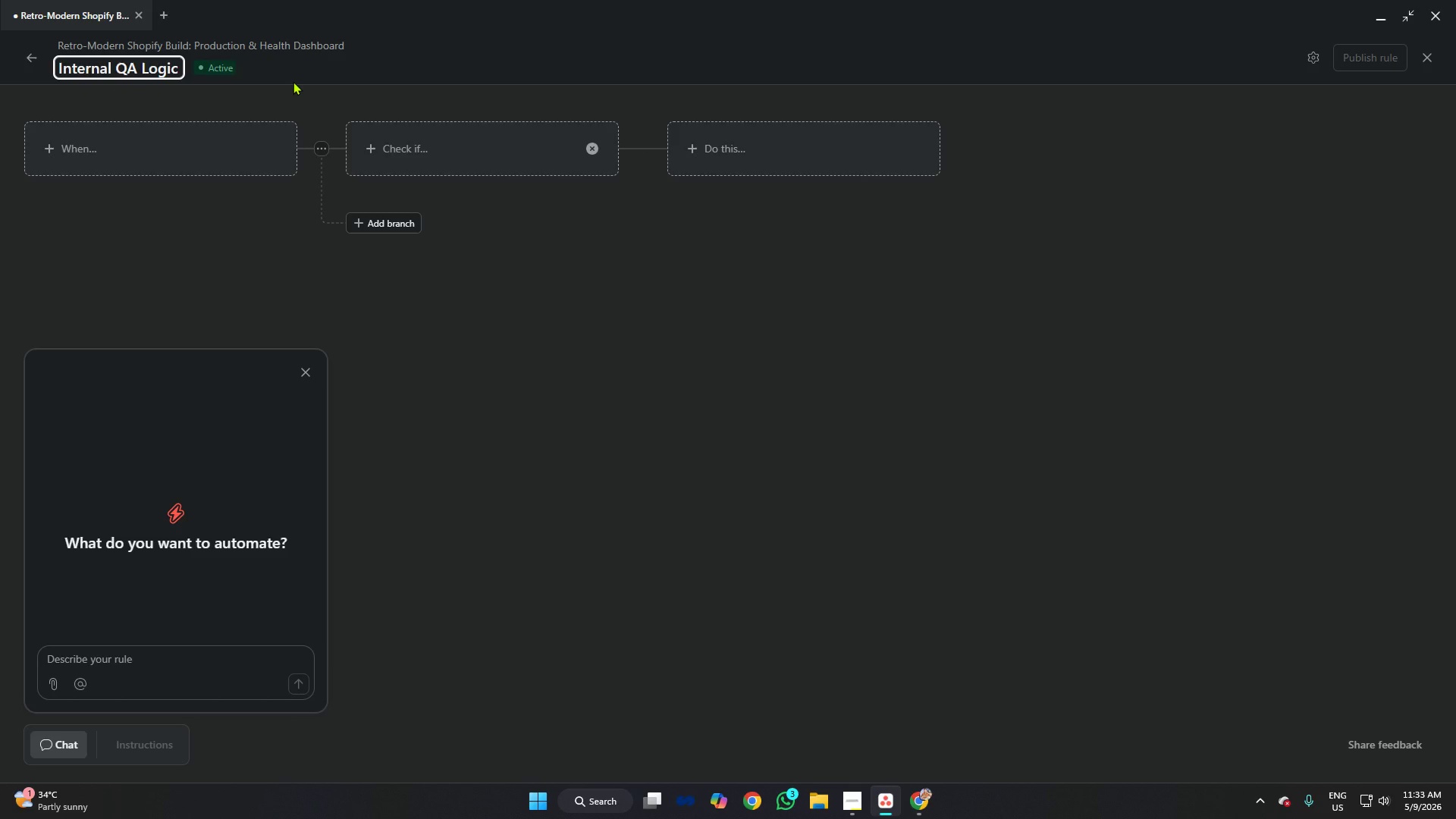 
left_click([377, 90])
 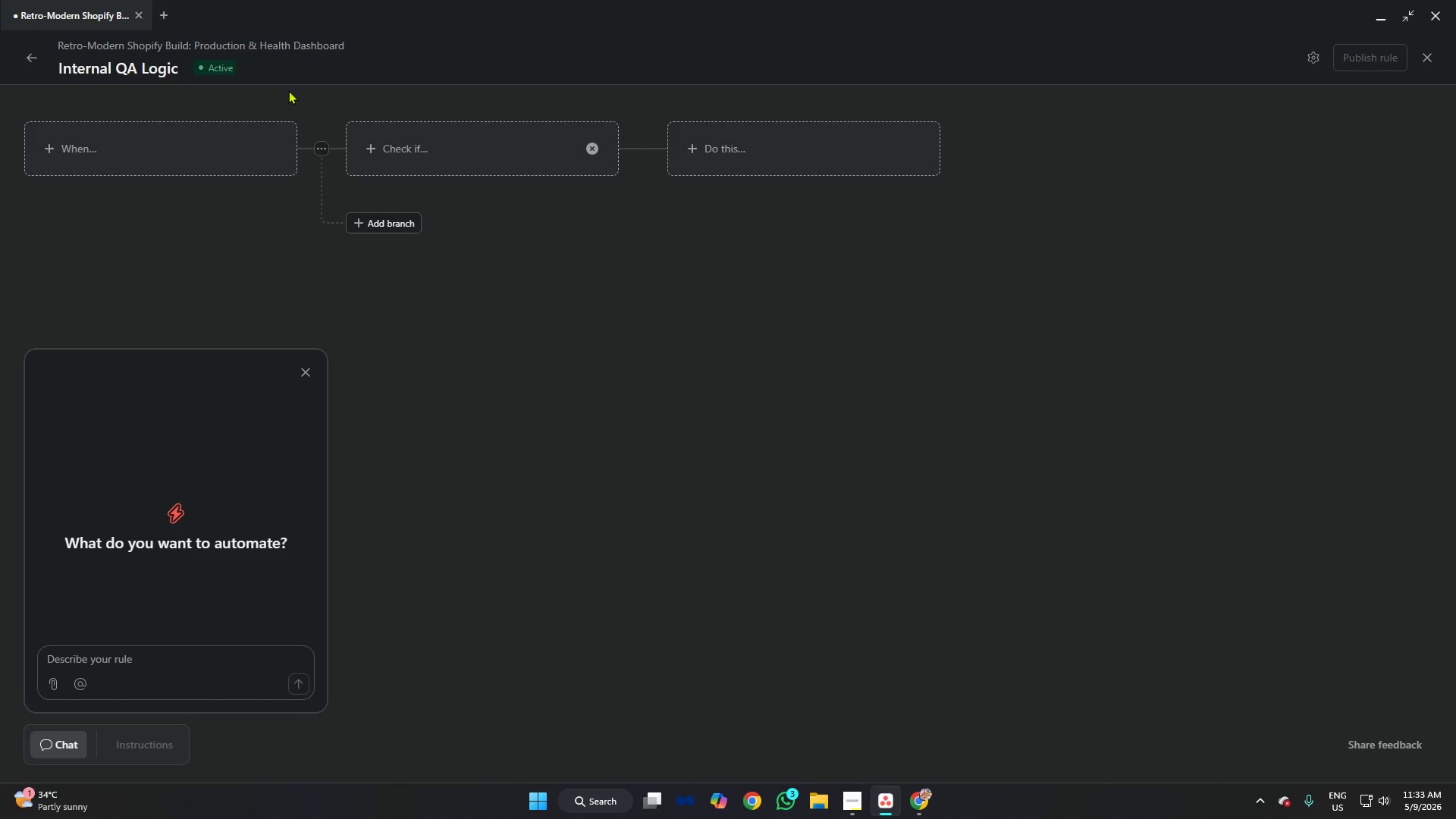 
left_click([326, 52])
 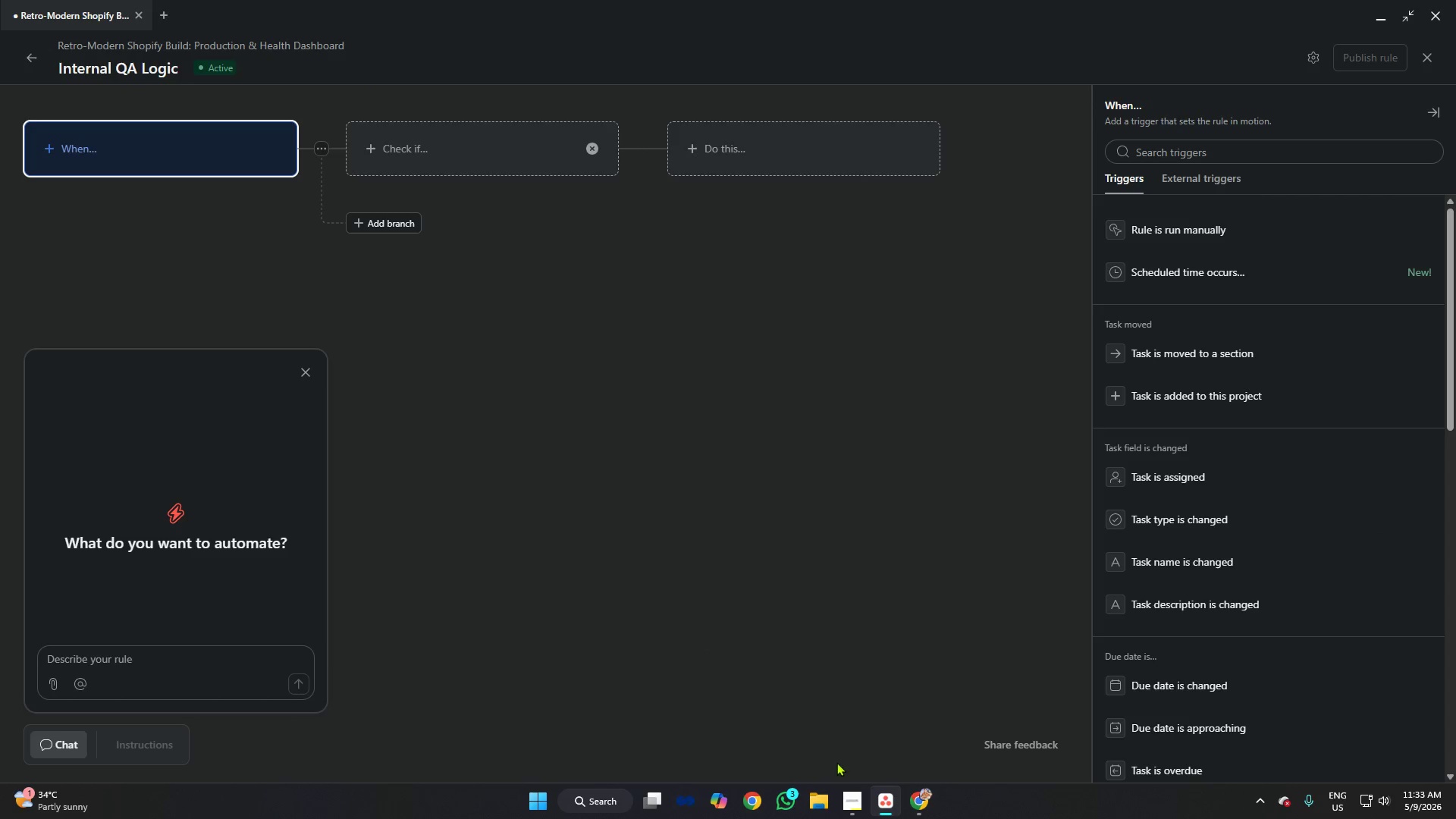 
left_click([816, 617])
 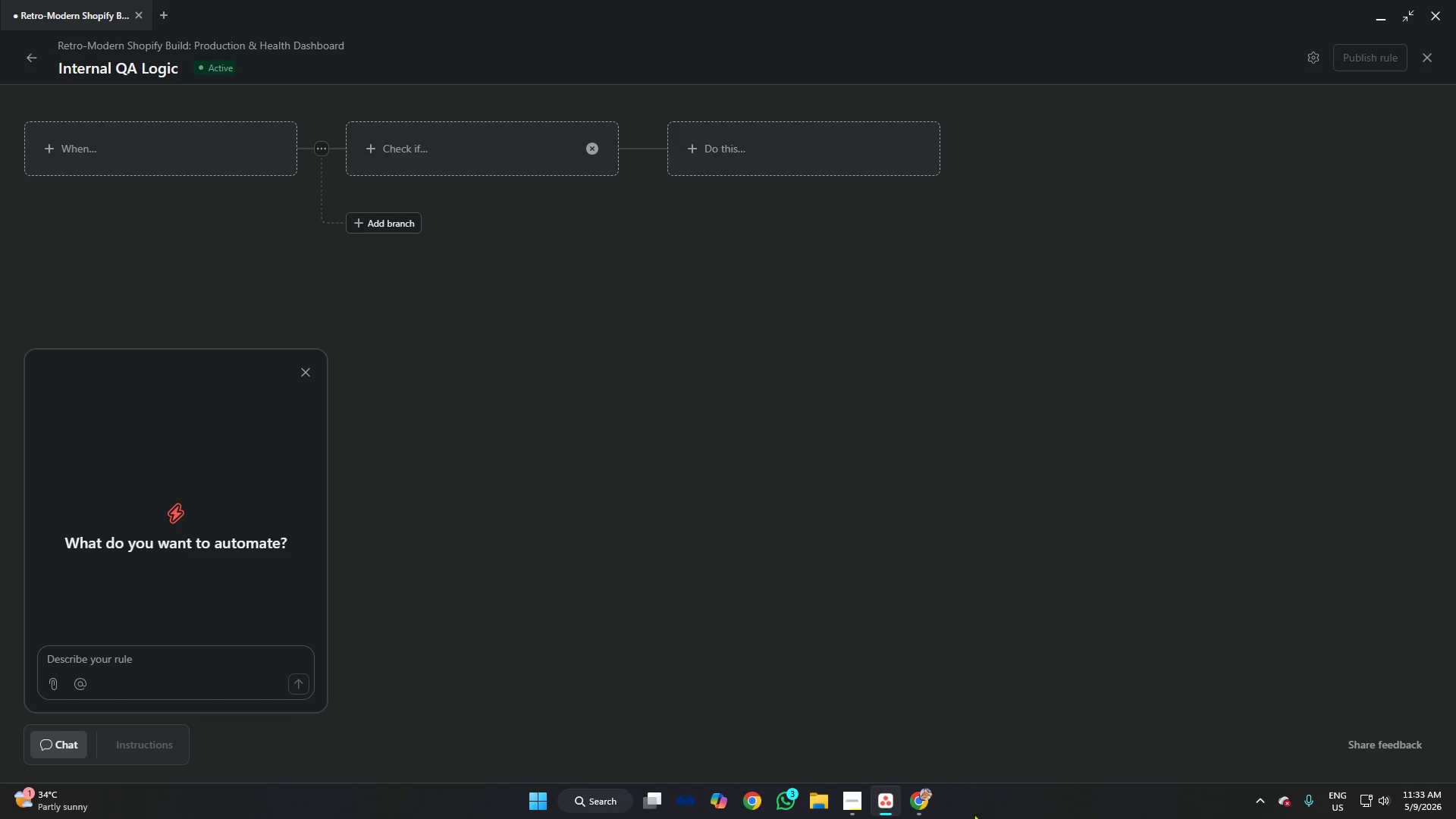 
left_click([852, 798])
 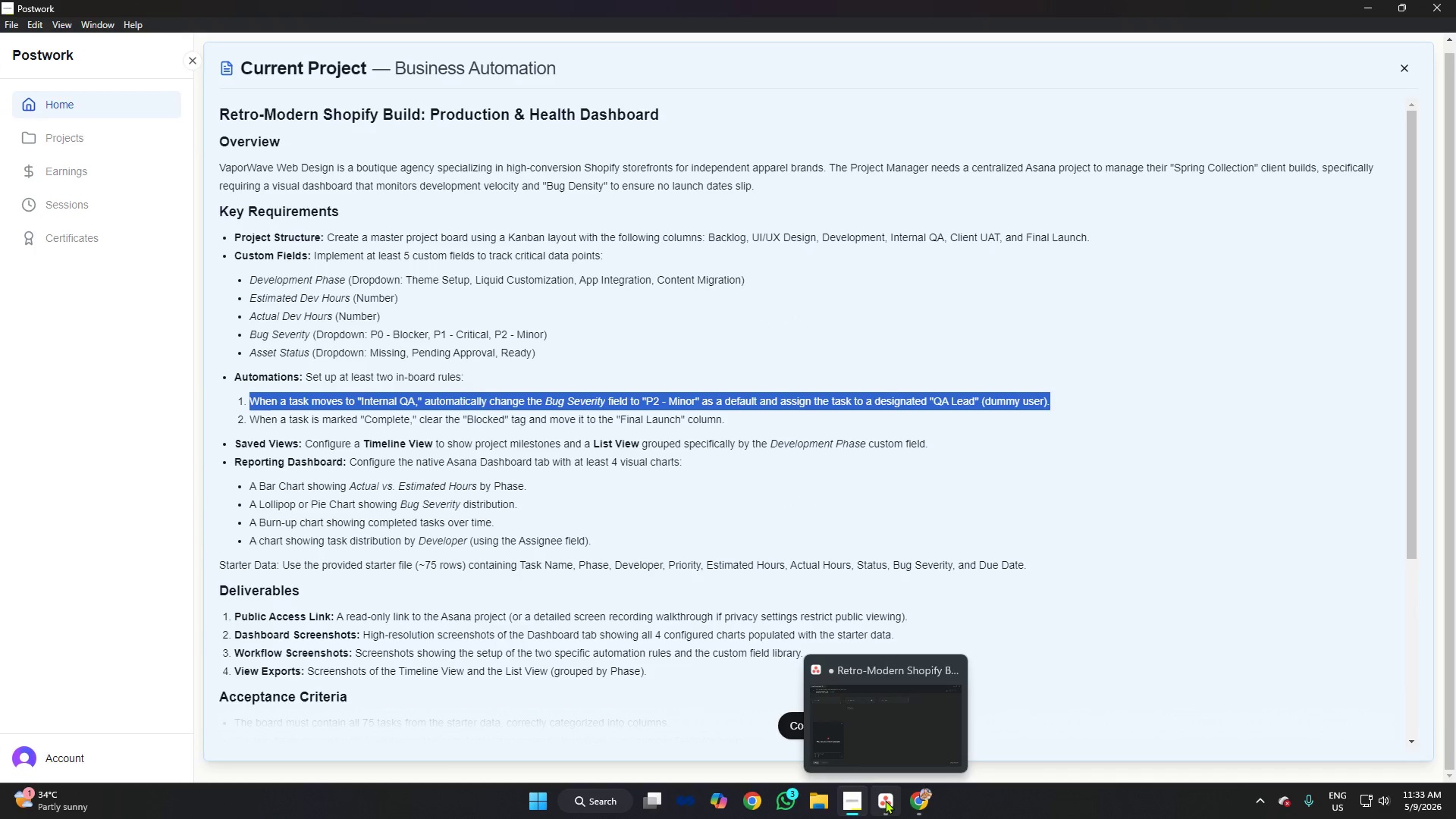 
wait(6.03)
 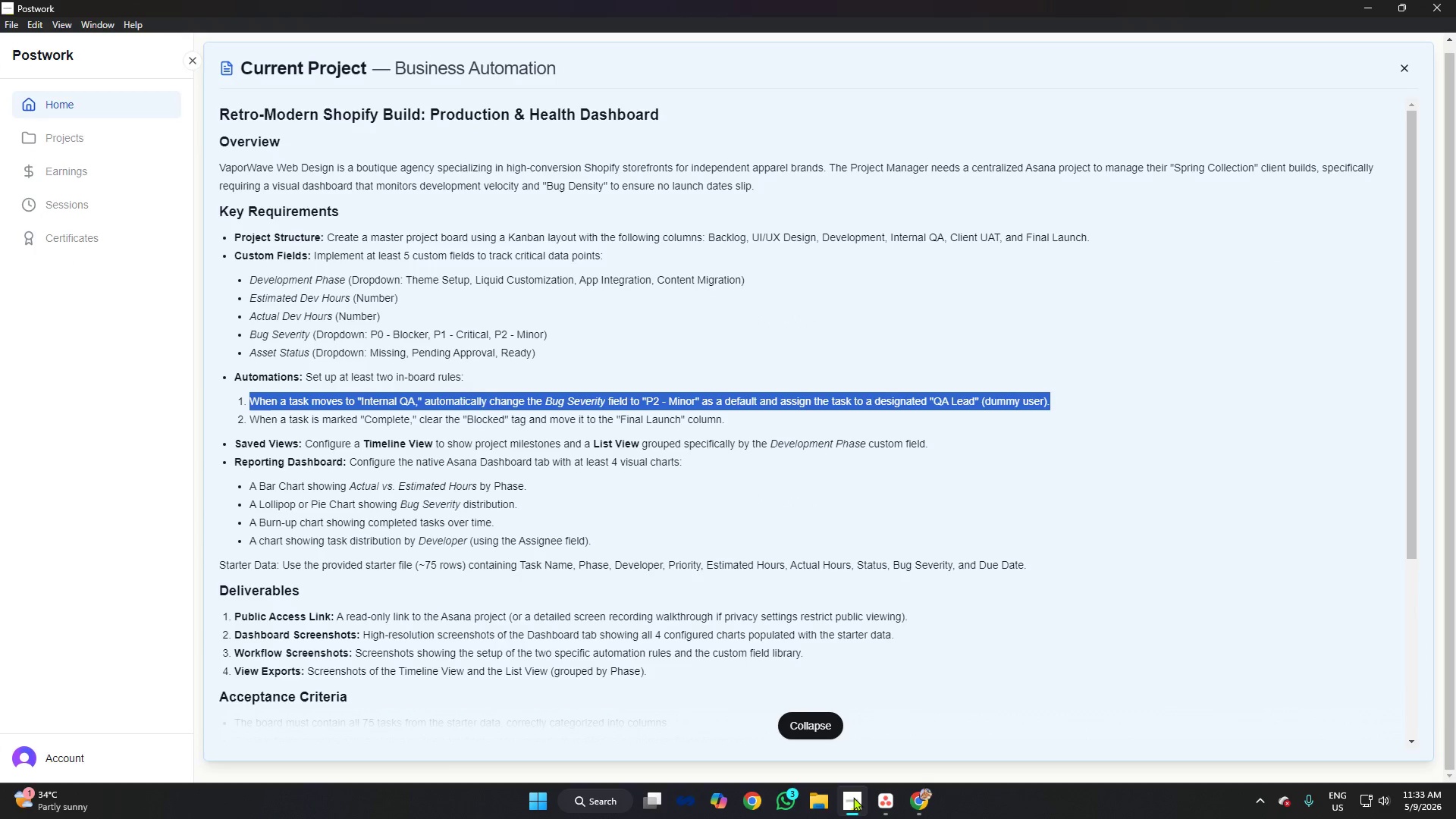 
left_click([136, 155])
 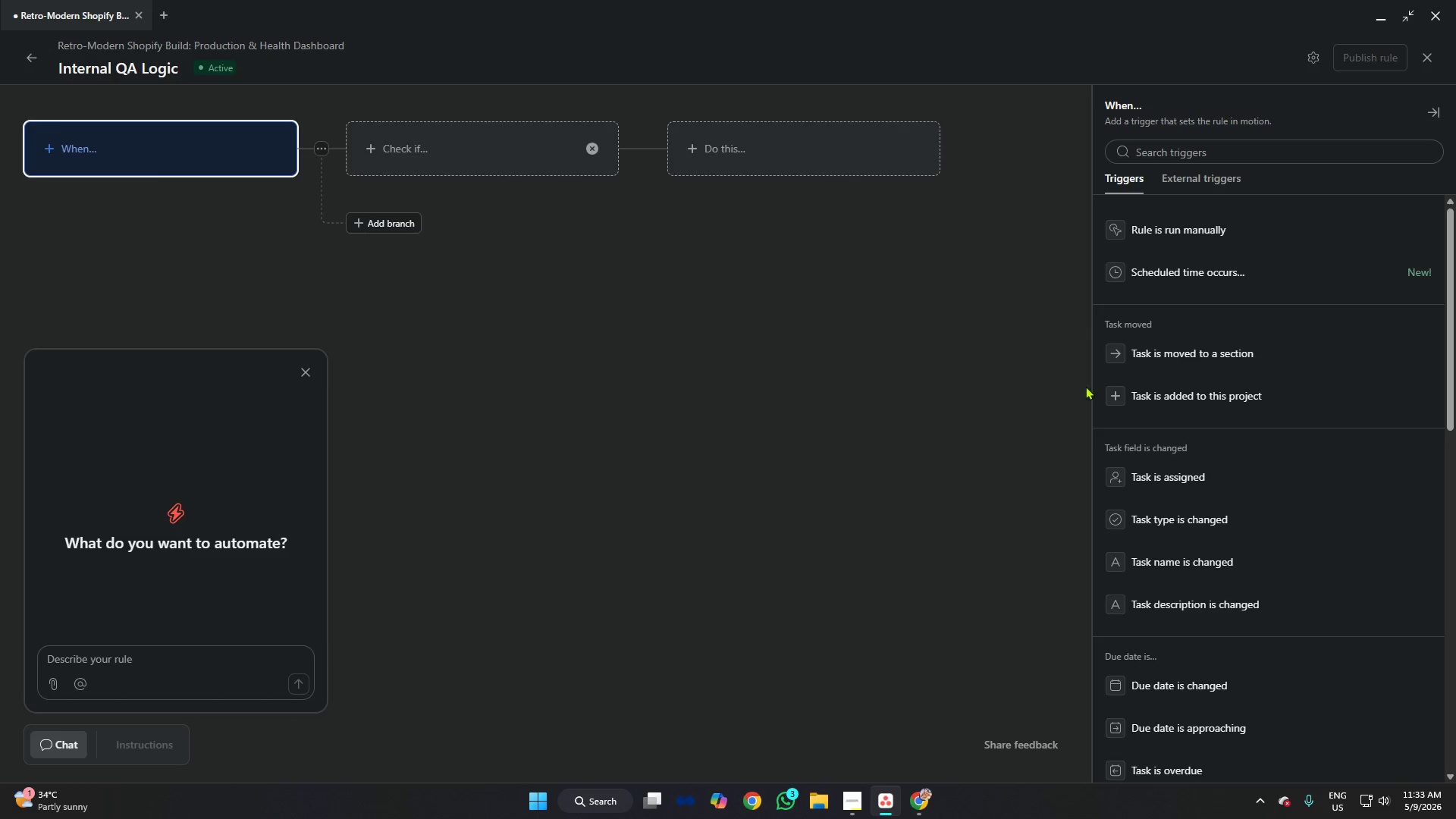 
scroll: coordinate [1228, 317], scroll_direction: up, amount: 4.0
 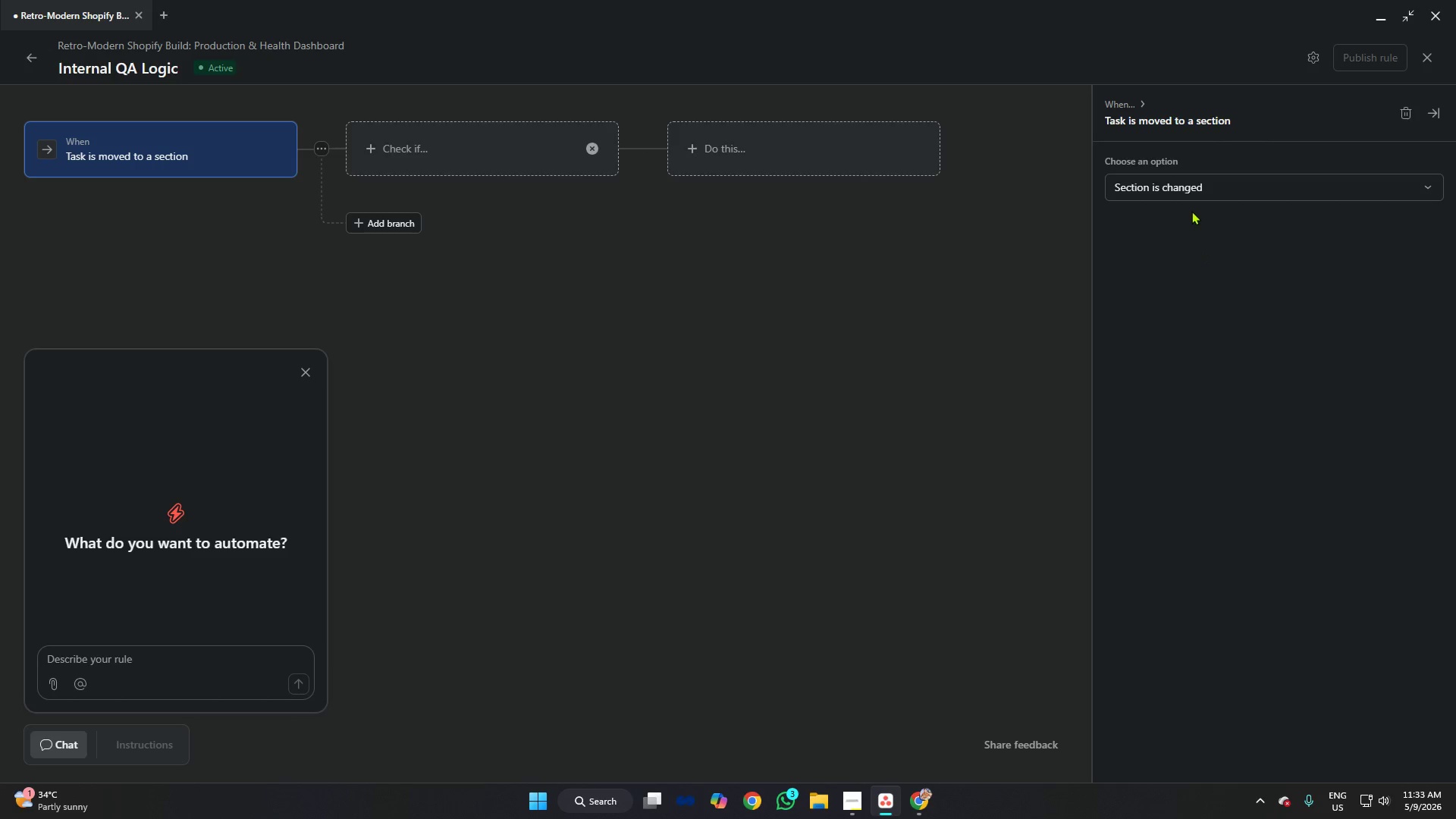 
left_click([1201, 181])
 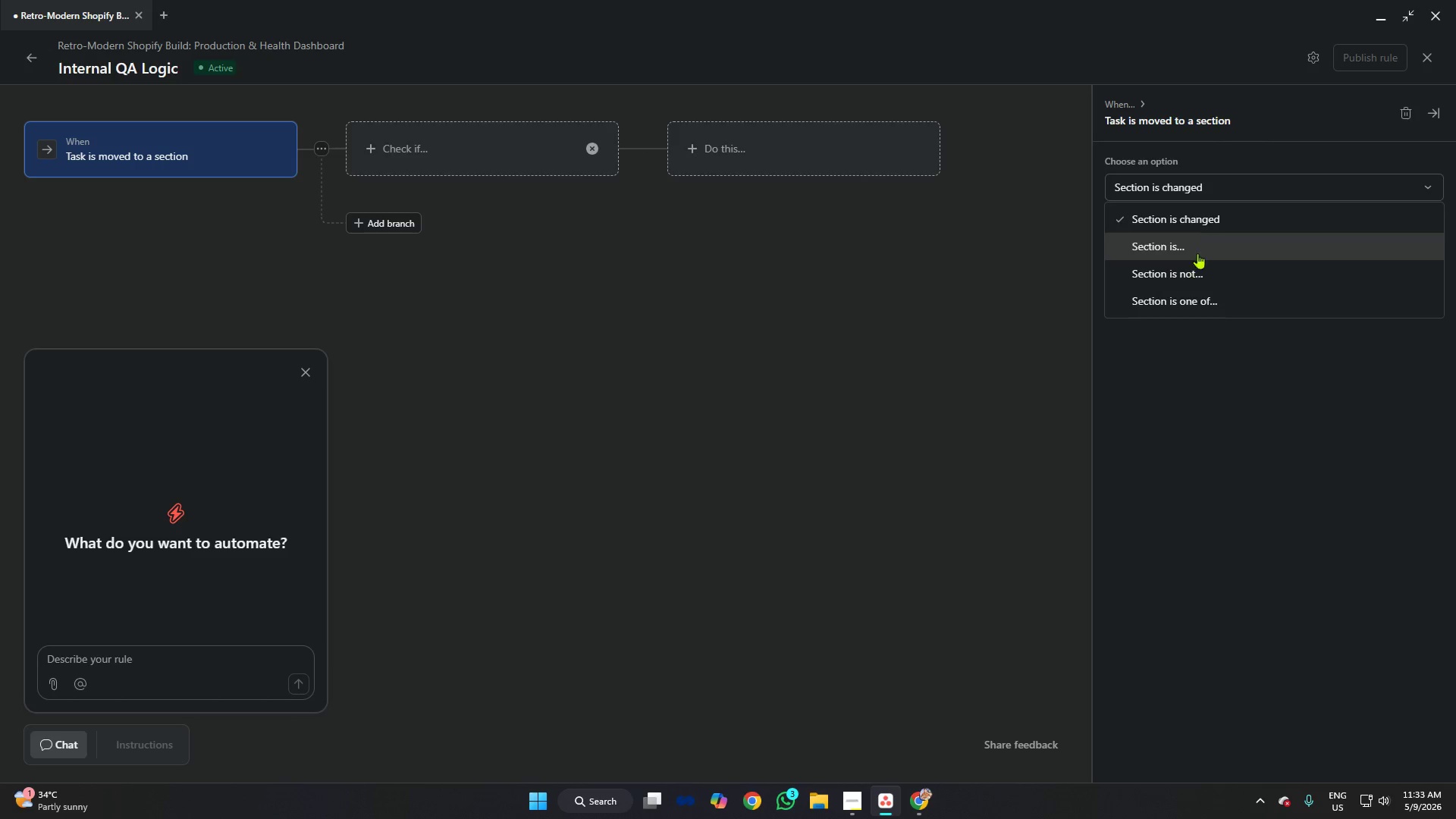 
left_click([1183, 250])
 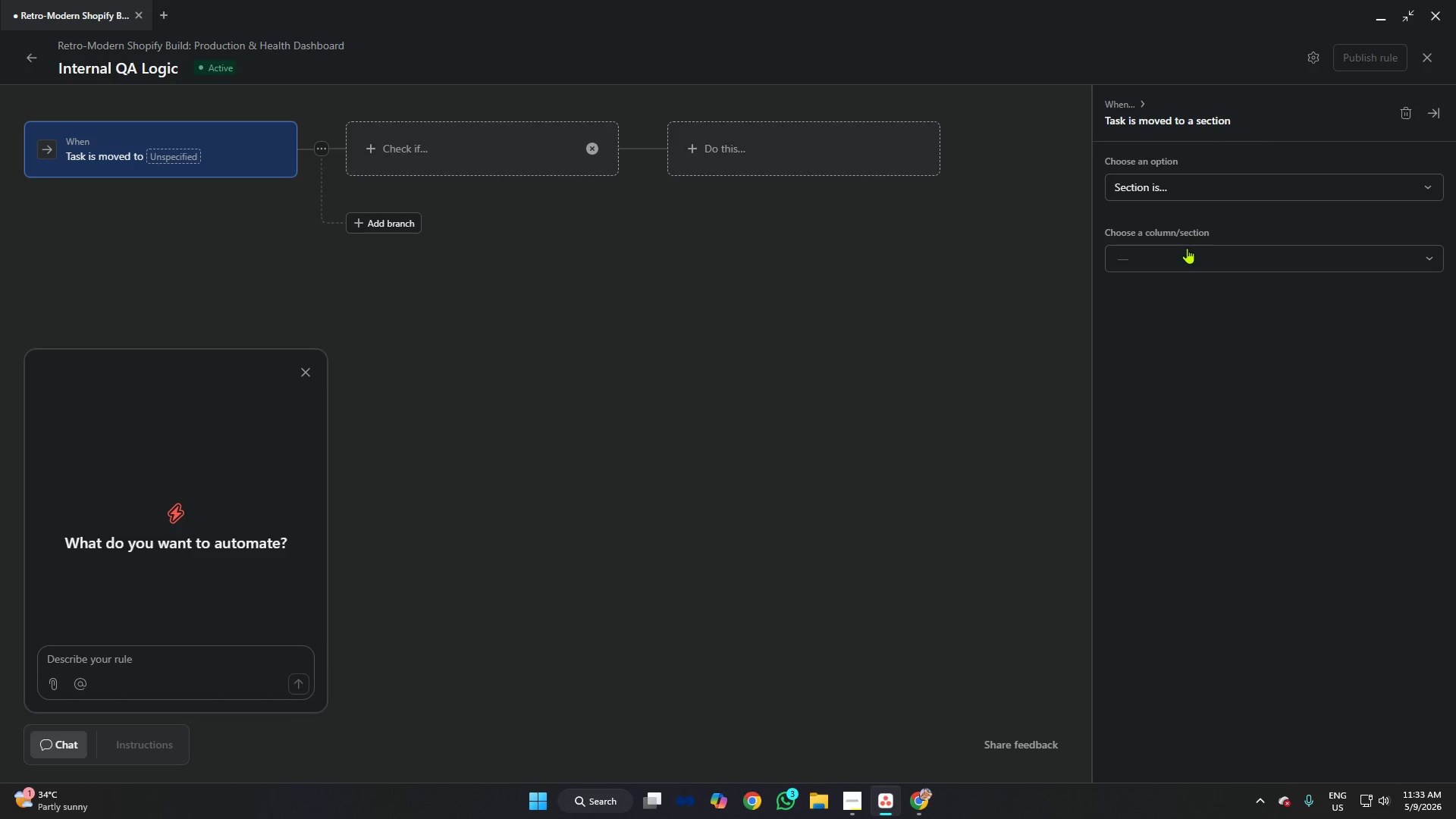 
left_click([1187, 248])
 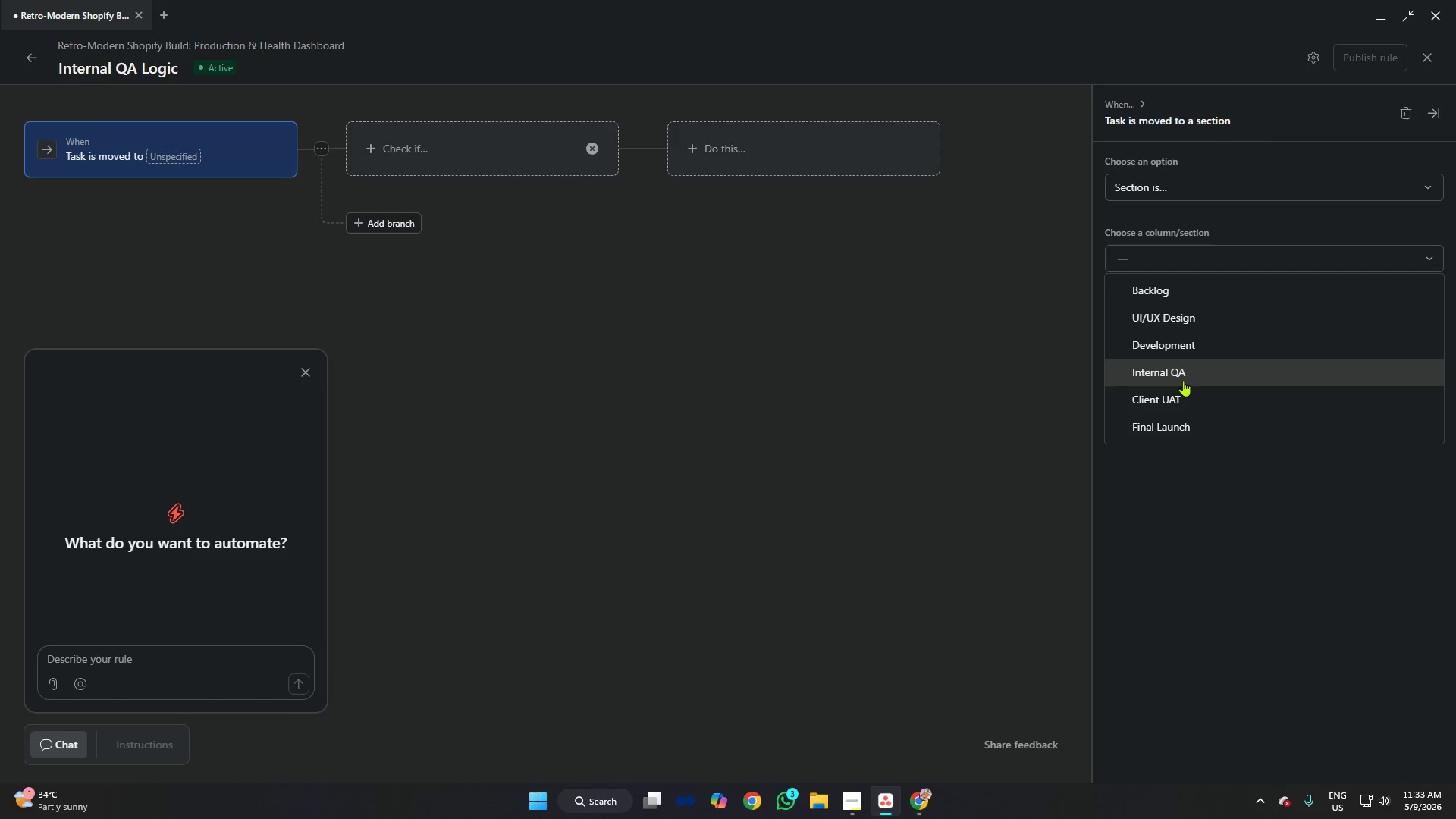 
left_click([1183, 372])
 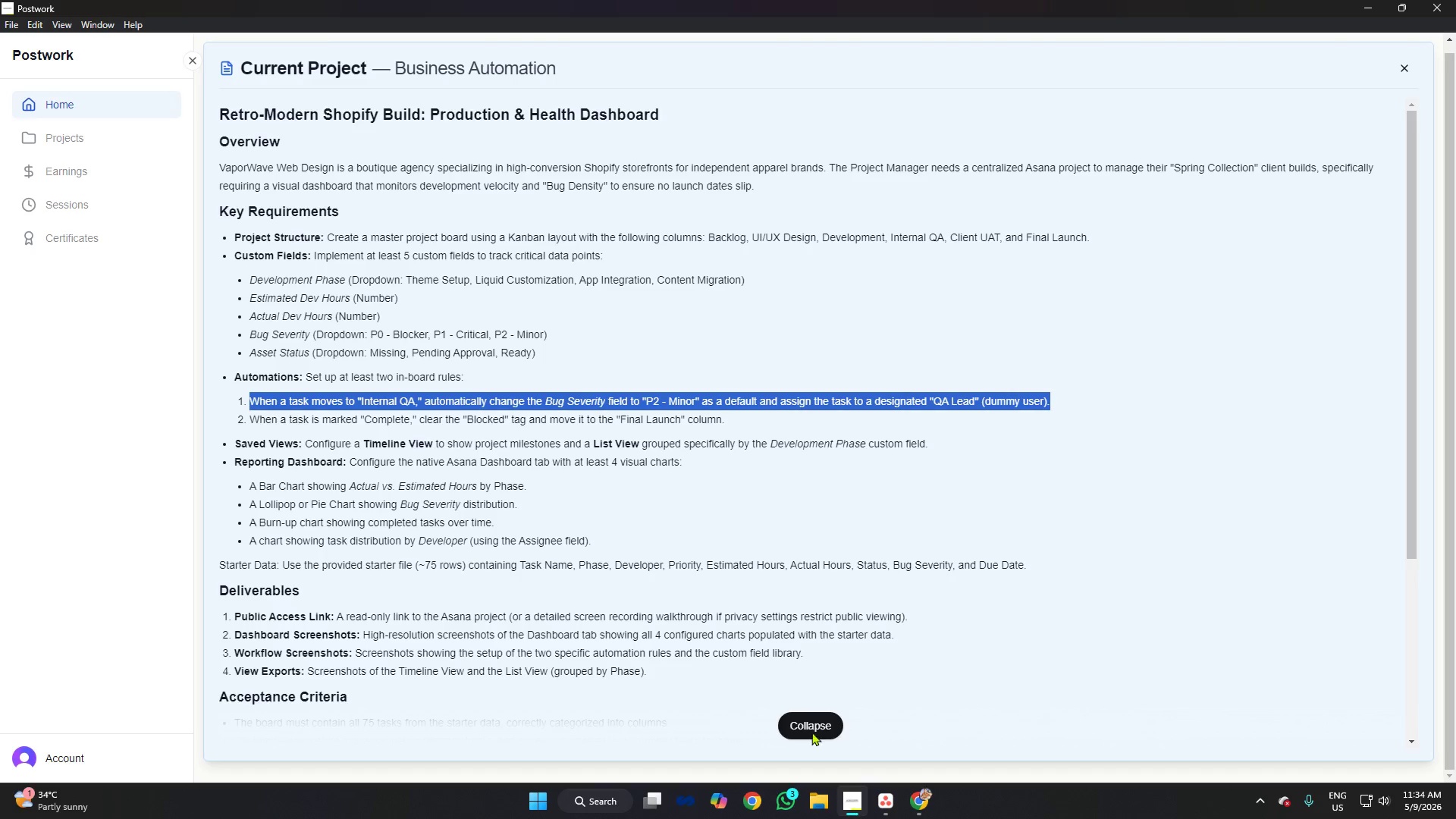 
wait(9.28)
 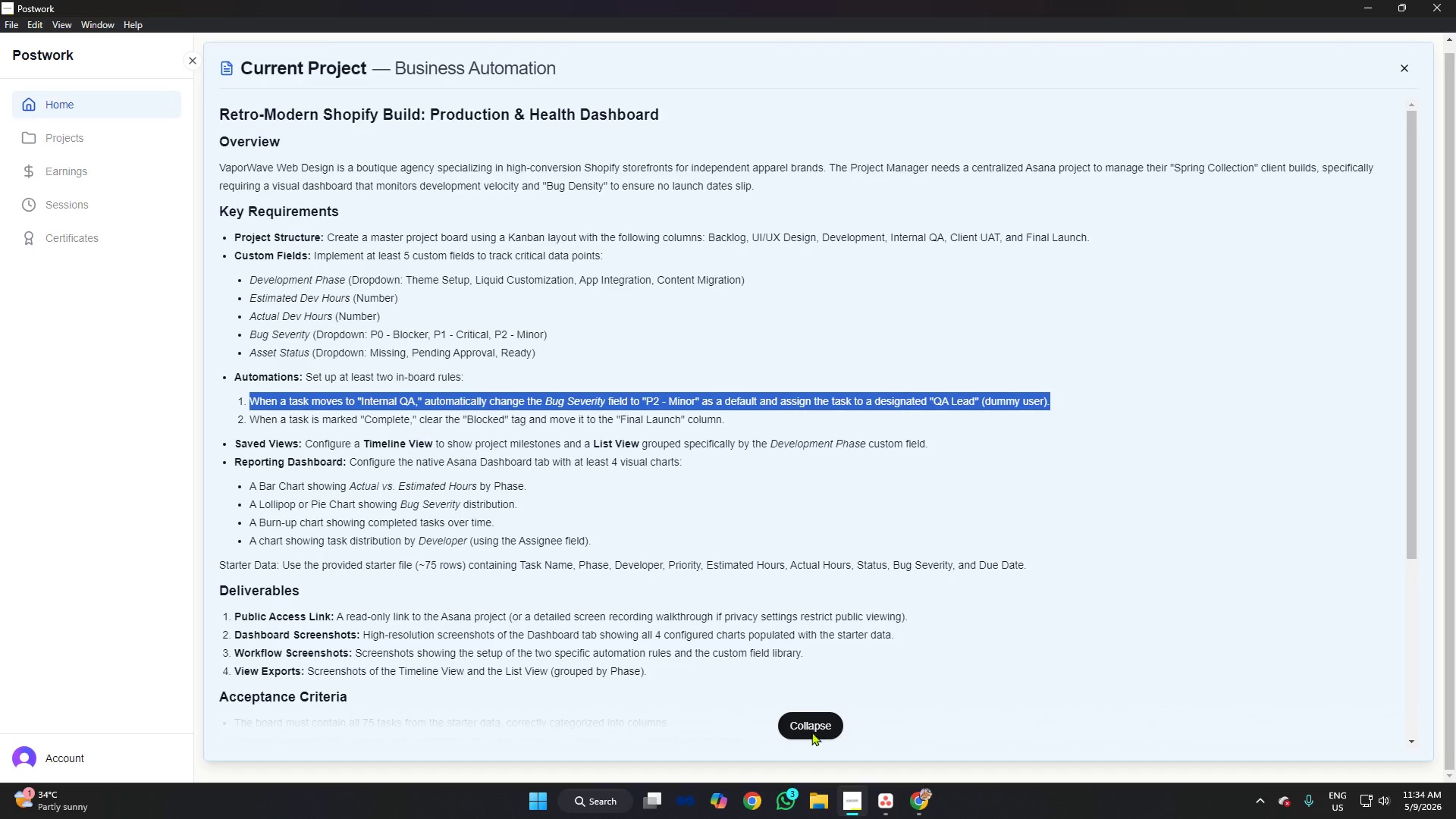 
left_click([856, 130])
 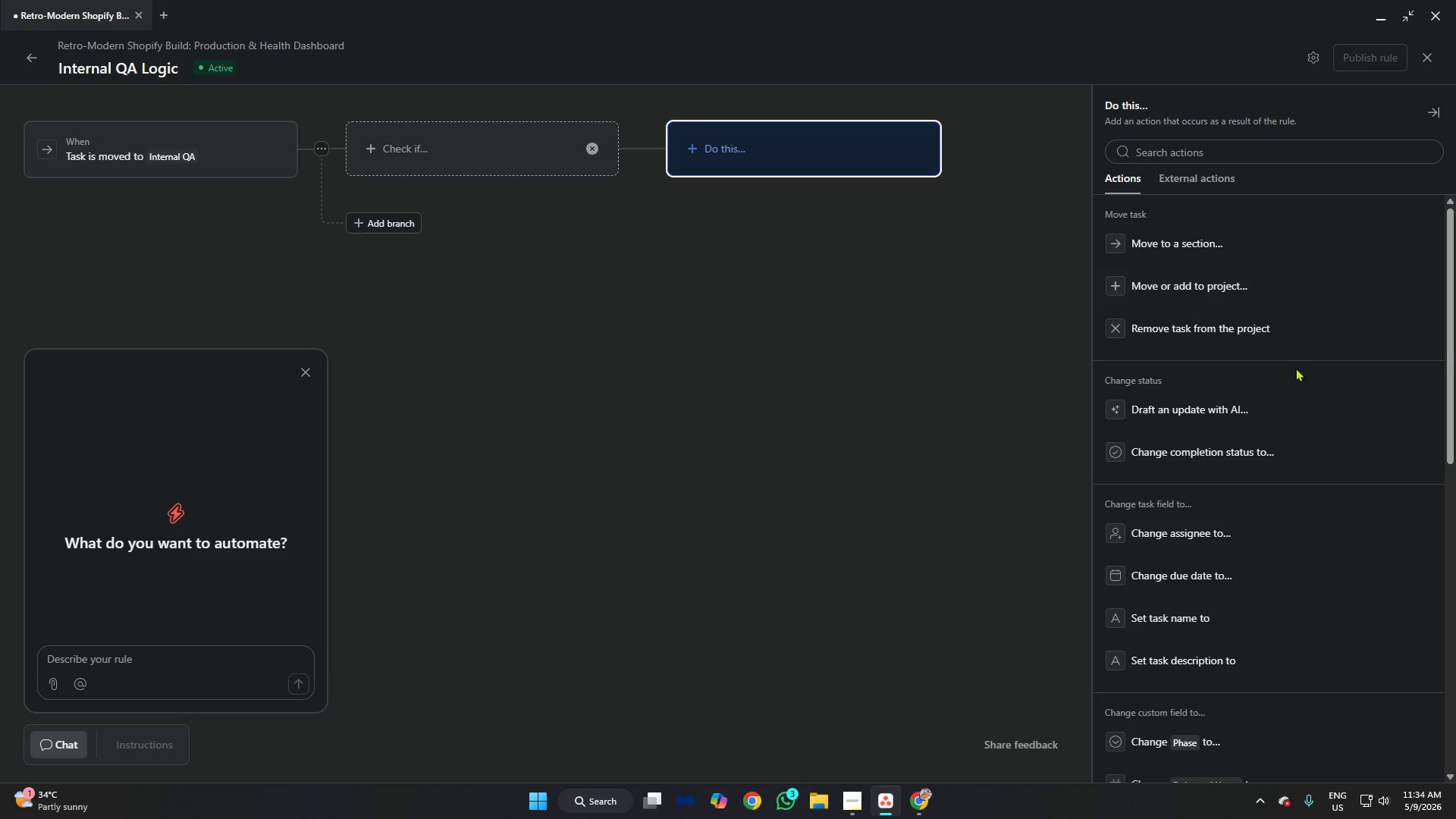 
scroll: coordinate [1264, 362], scroll_direction: down, amount: 9.0
 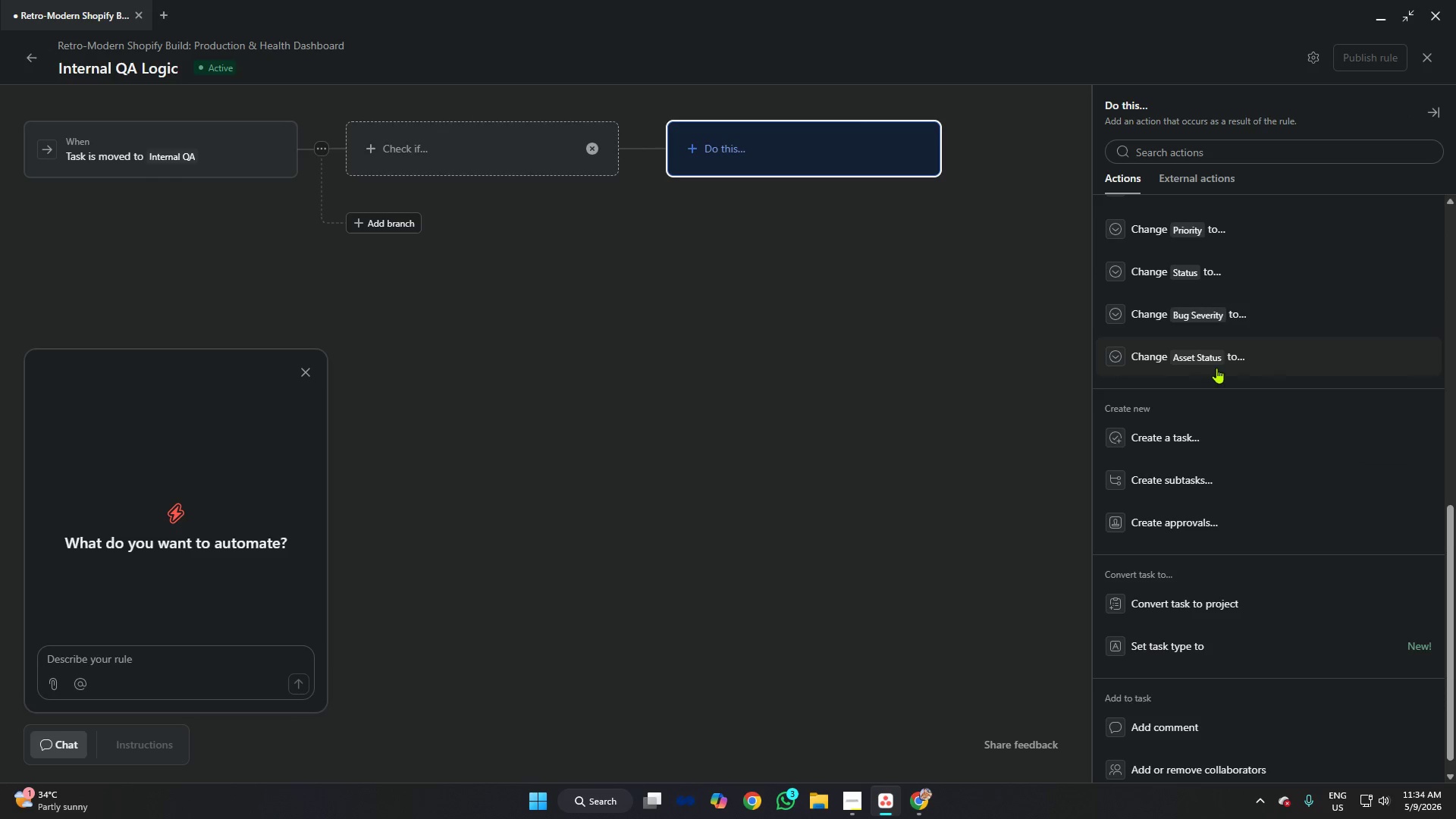 
left_click([1219, 313])
 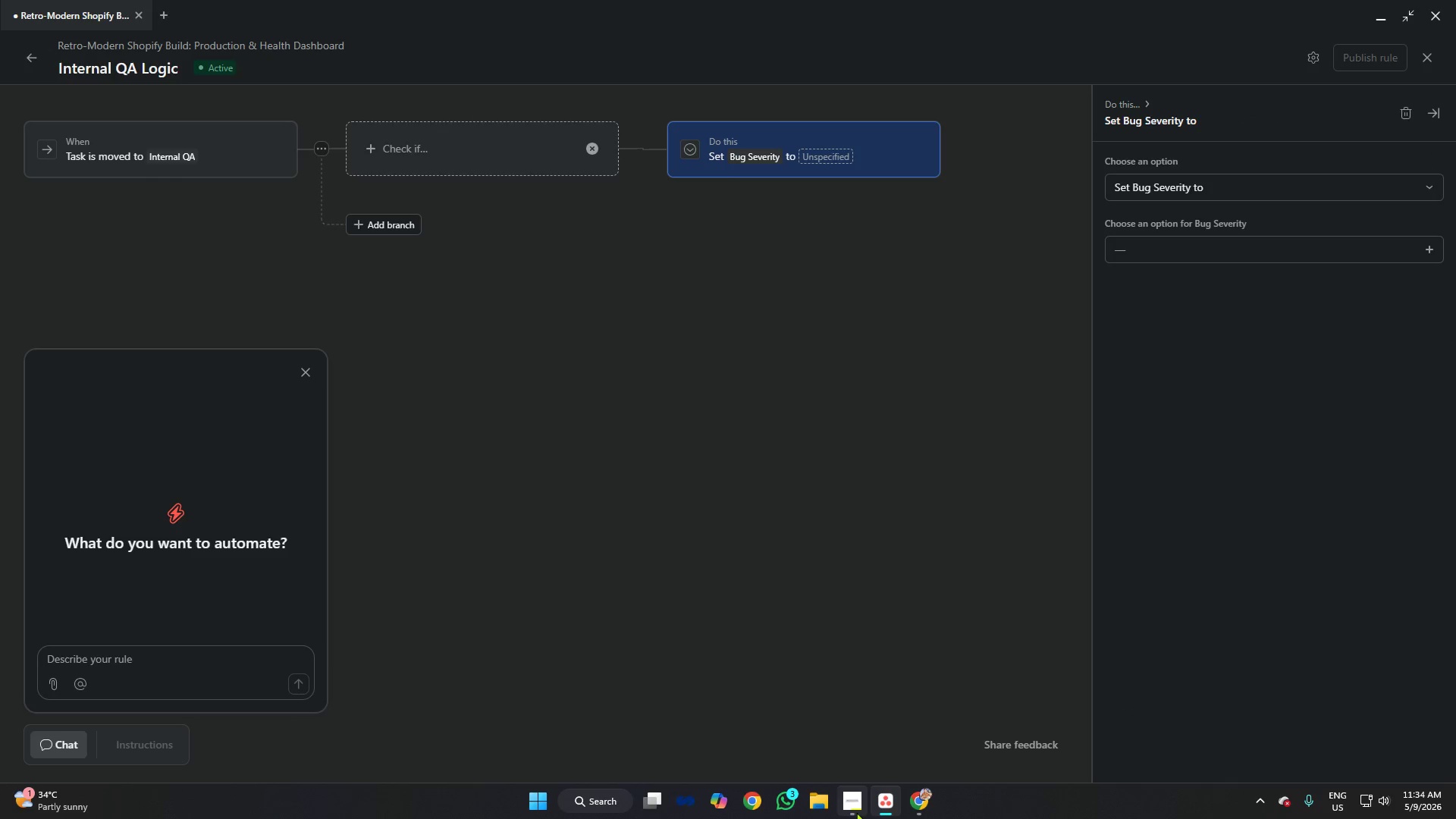 
left_click([858, 809])